 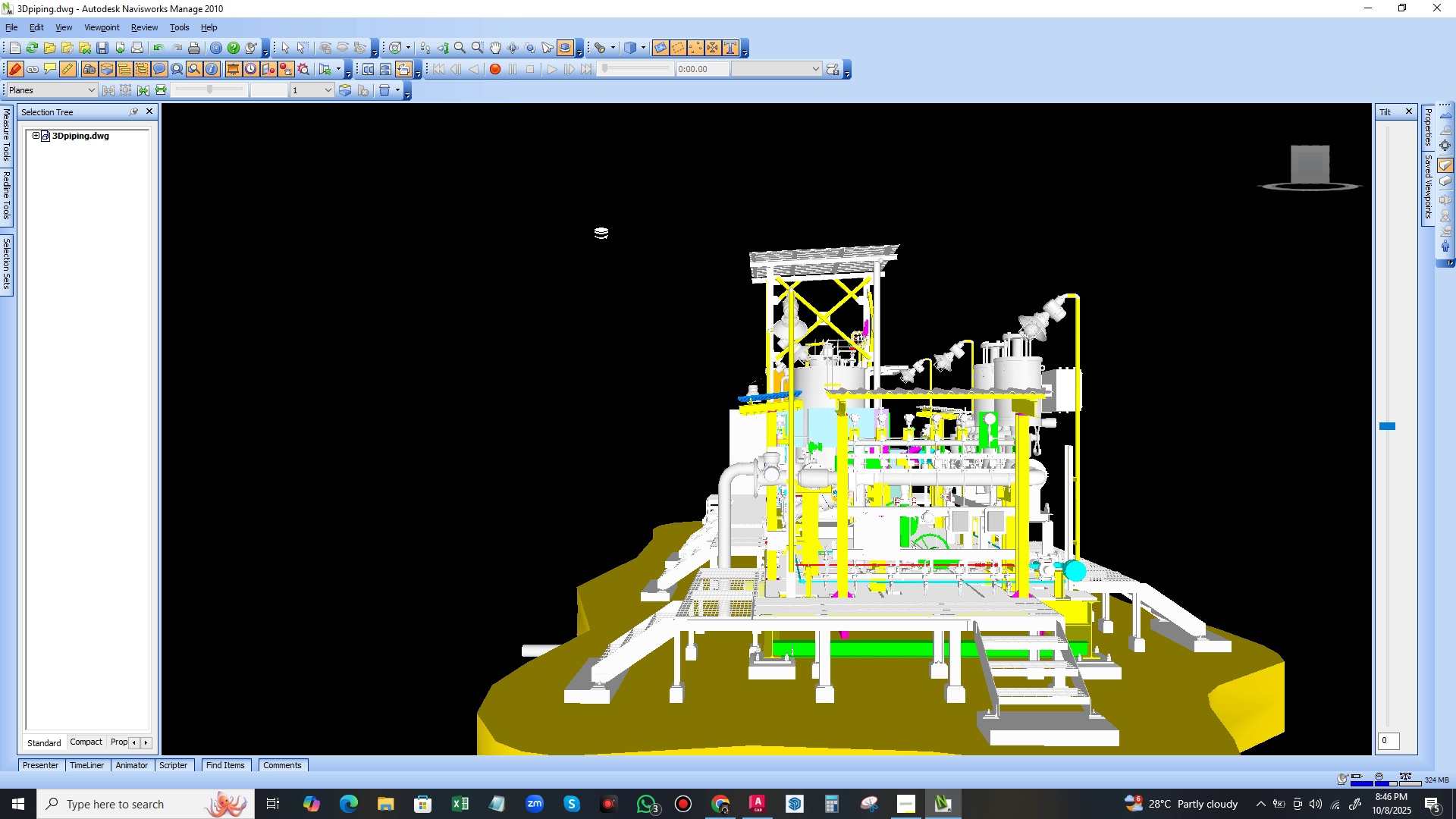 
left_click([1373, 9])
 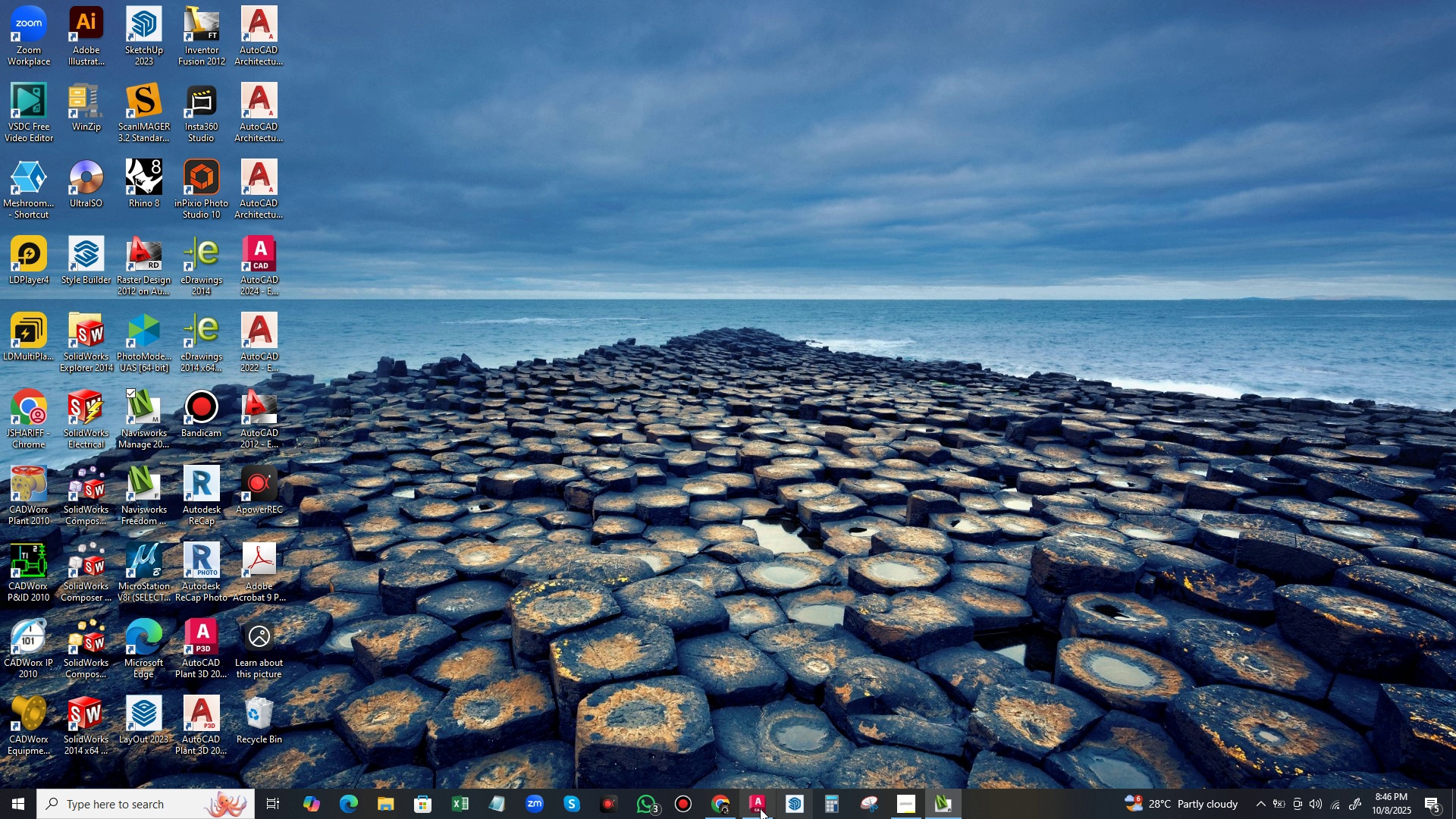 
left_click([759, 808])
 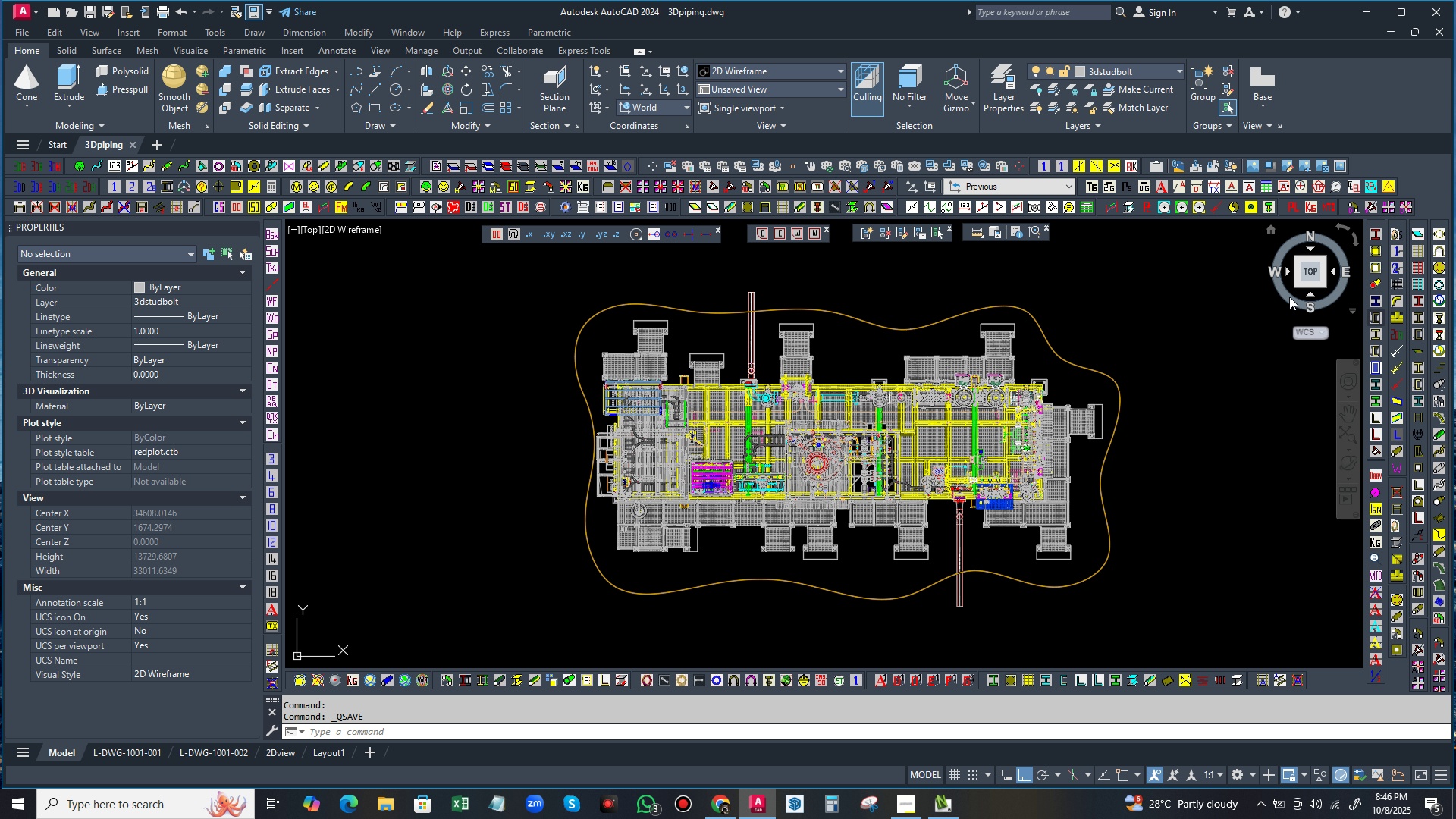 
wait(5.27)
 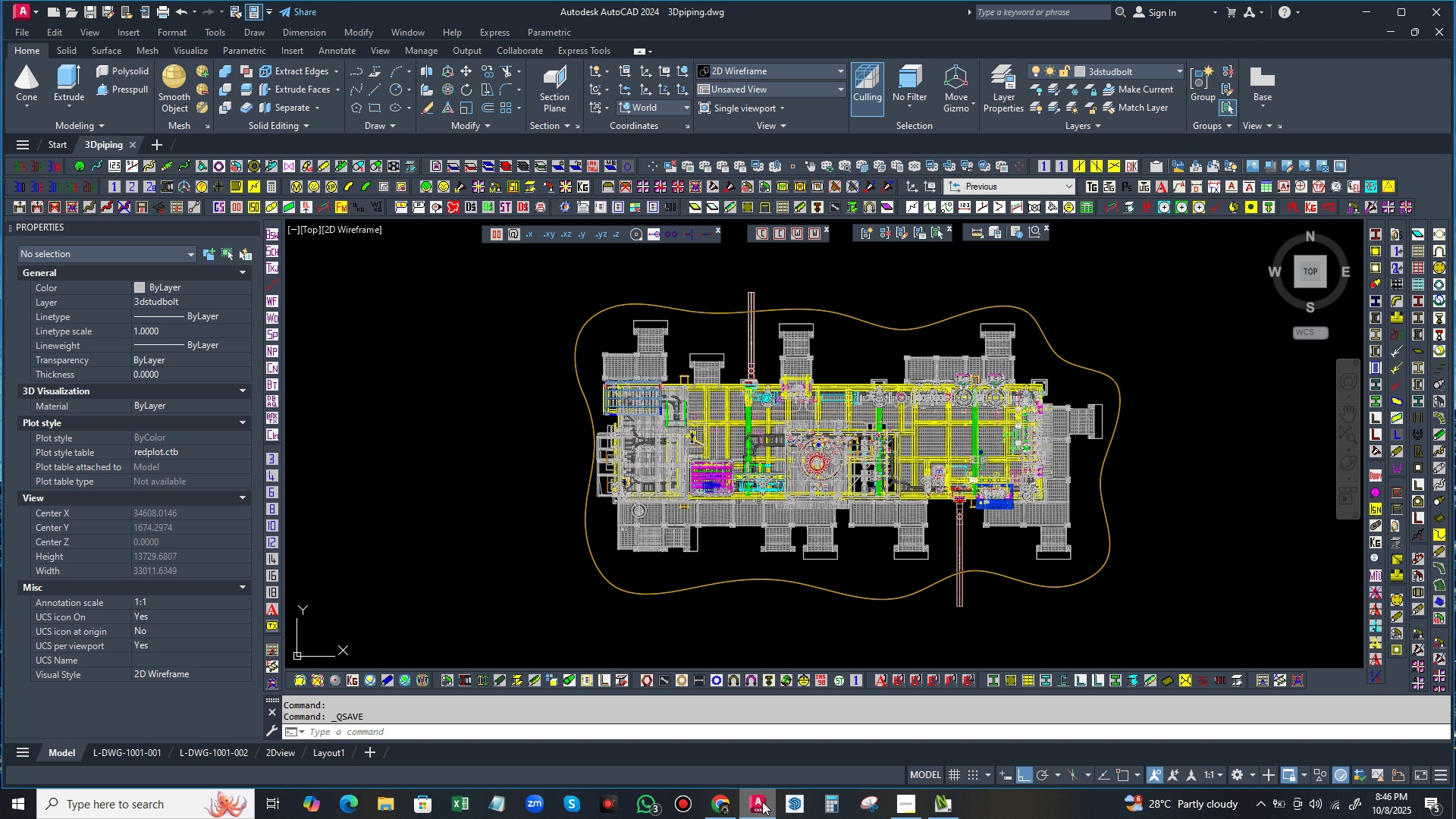 
left_click([1312, 292])
 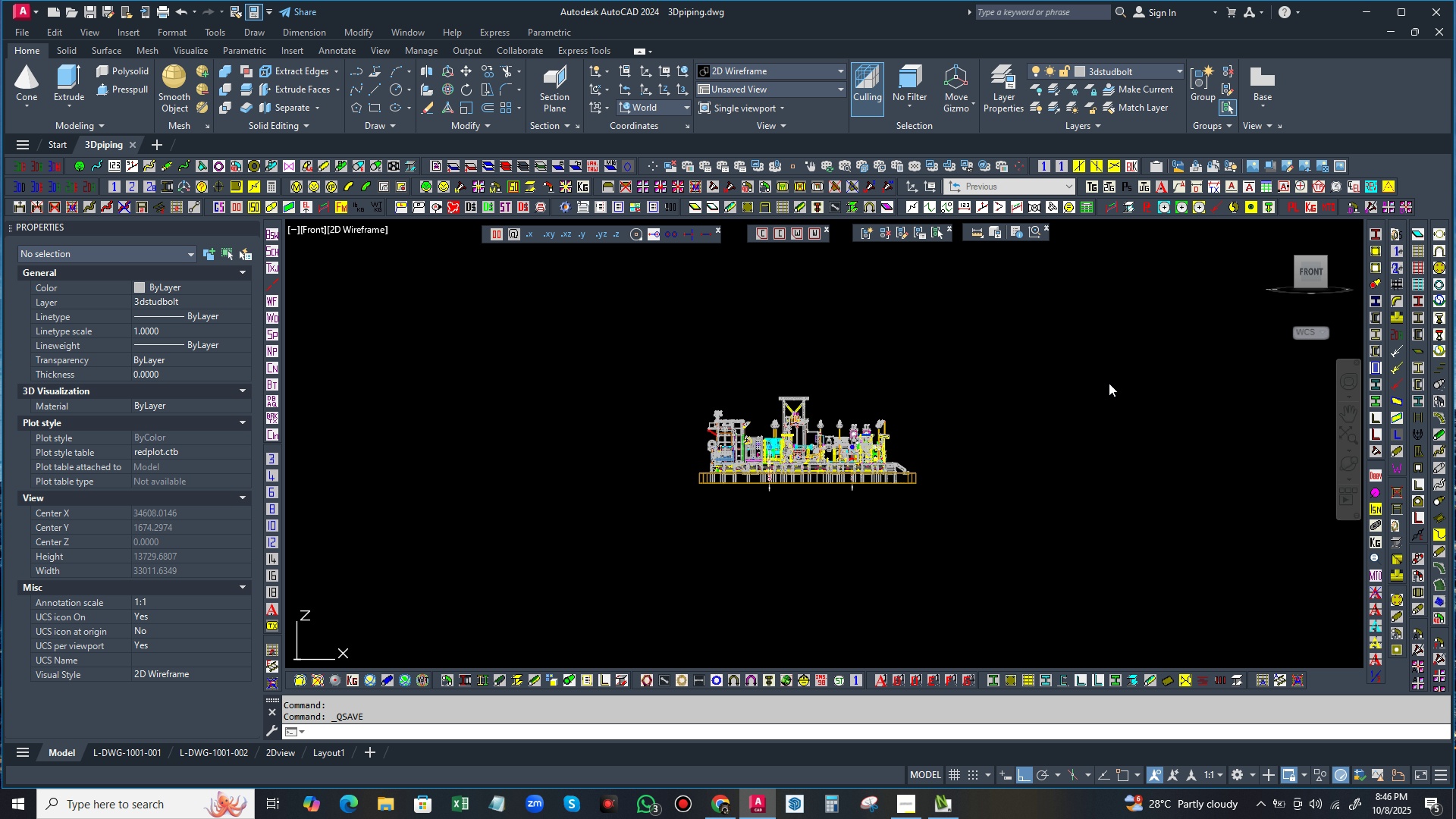 
wait(6.56)
 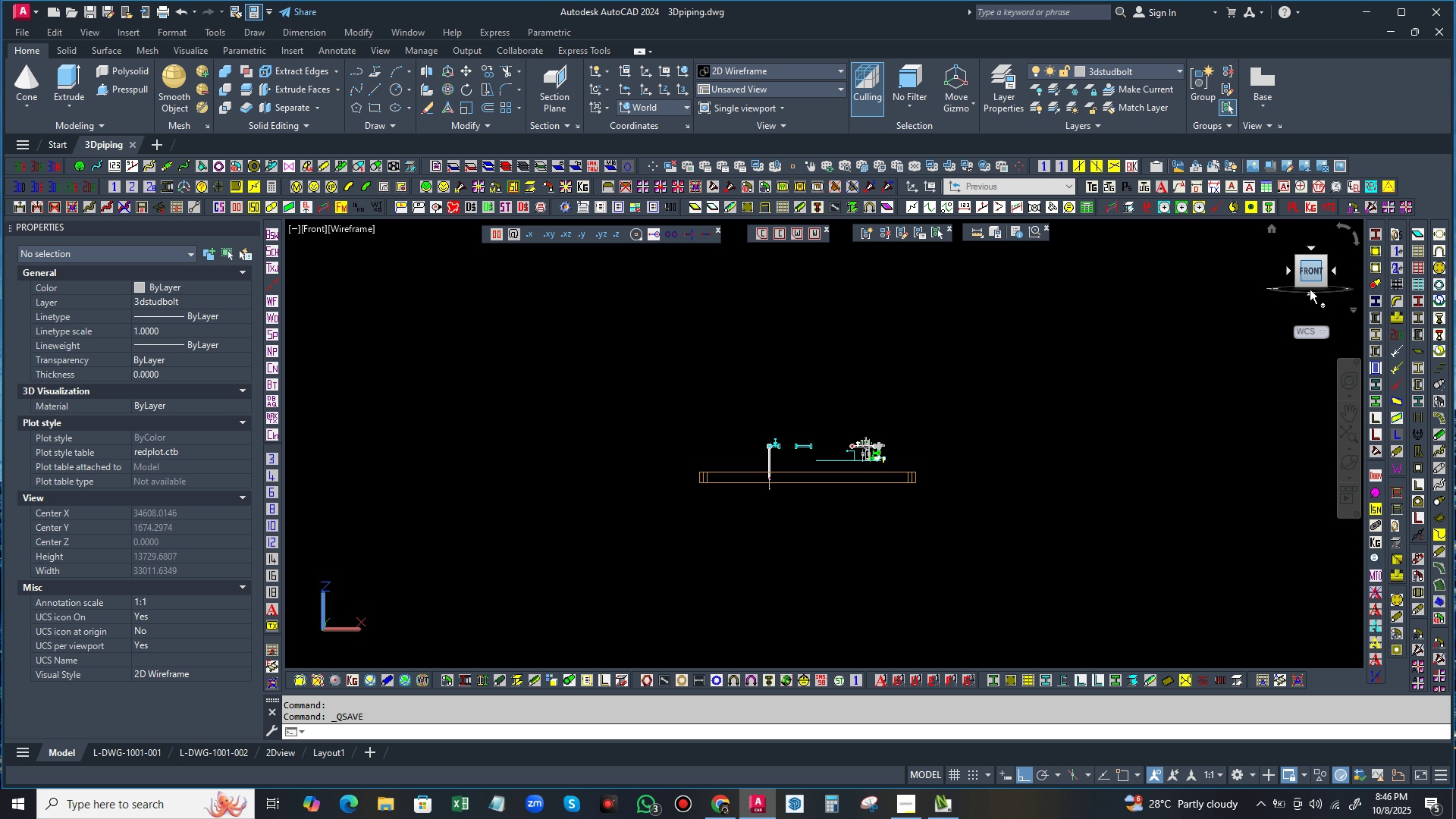 
scroll: coordinate [836, 484], scroll_direction: up, amount: 4.0
 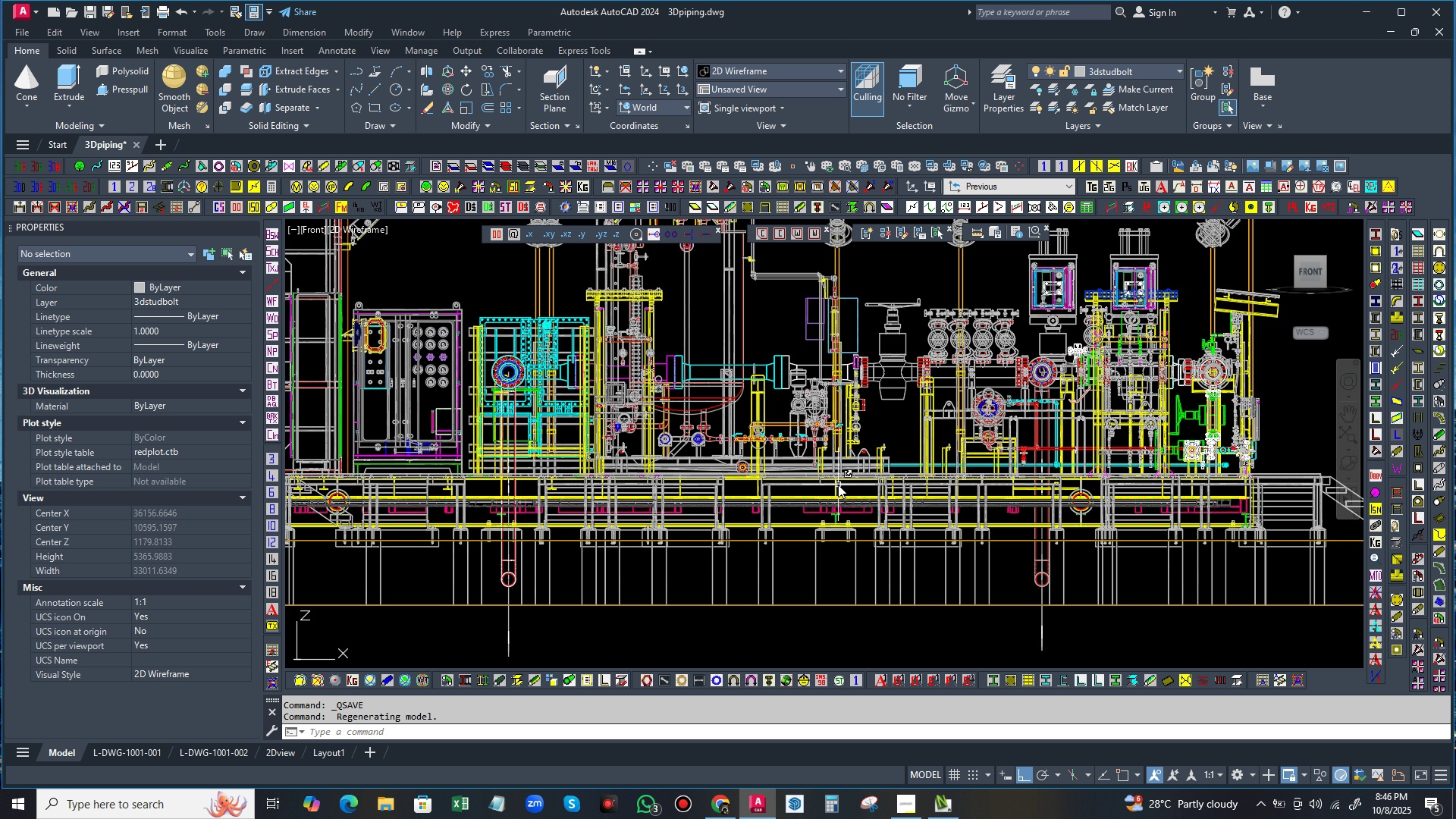 
scroll: coordinate [836, 472], scroll_direction: down, amount: 2.0
 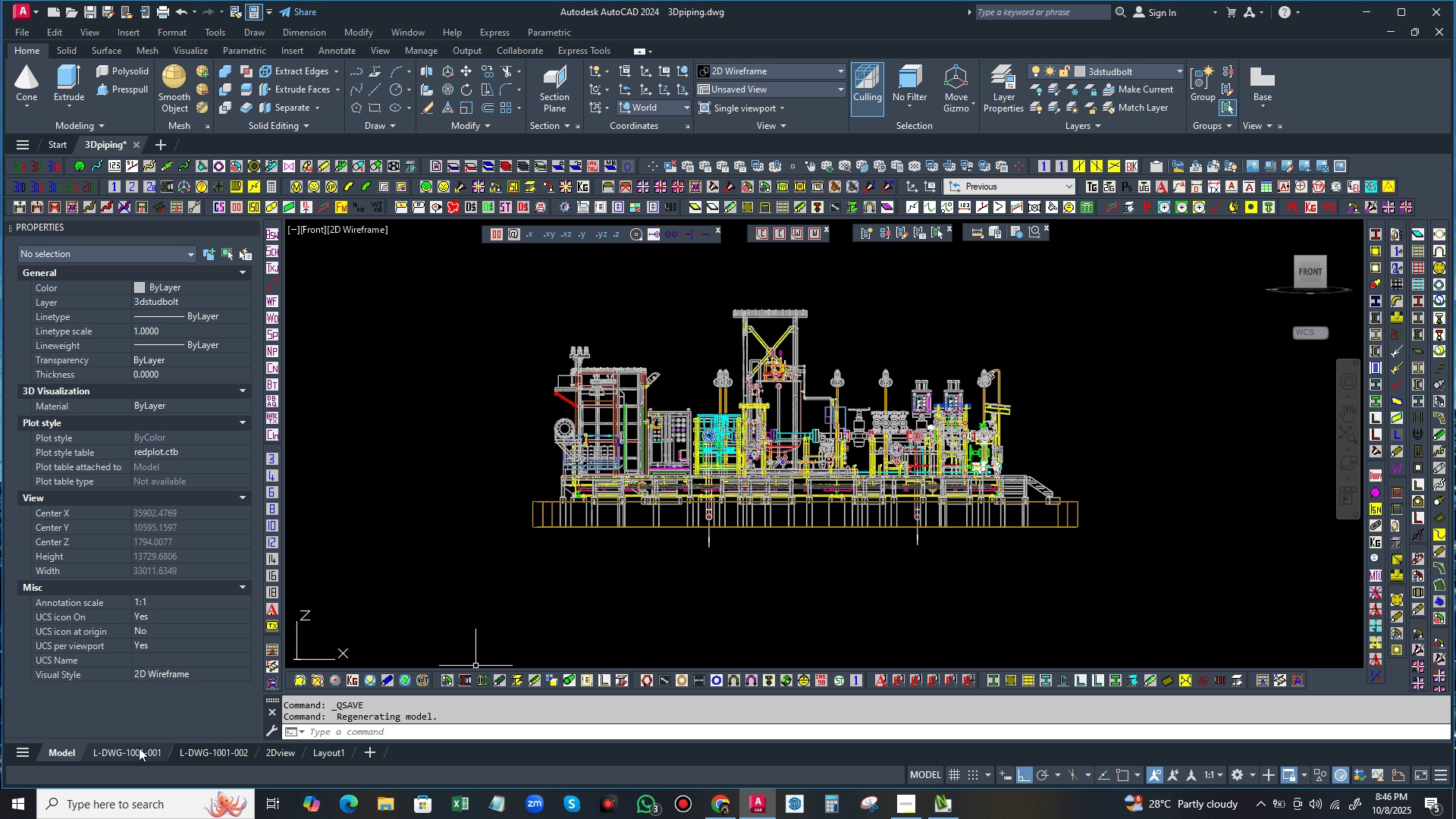 
left_click([140, 755])
 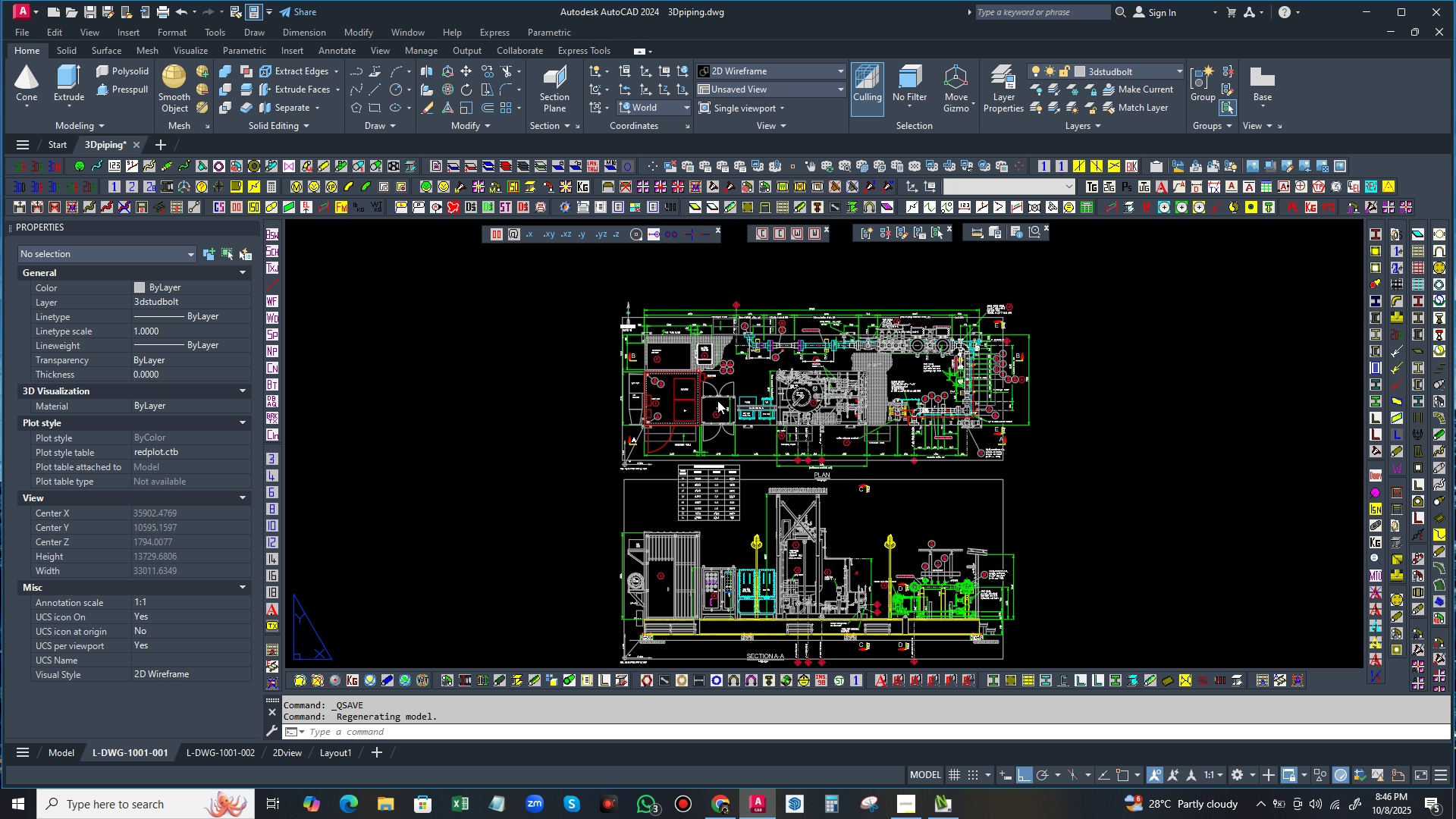 
scroll: coordinate [748, 381], scroll_direction: up, amount: 2.0
 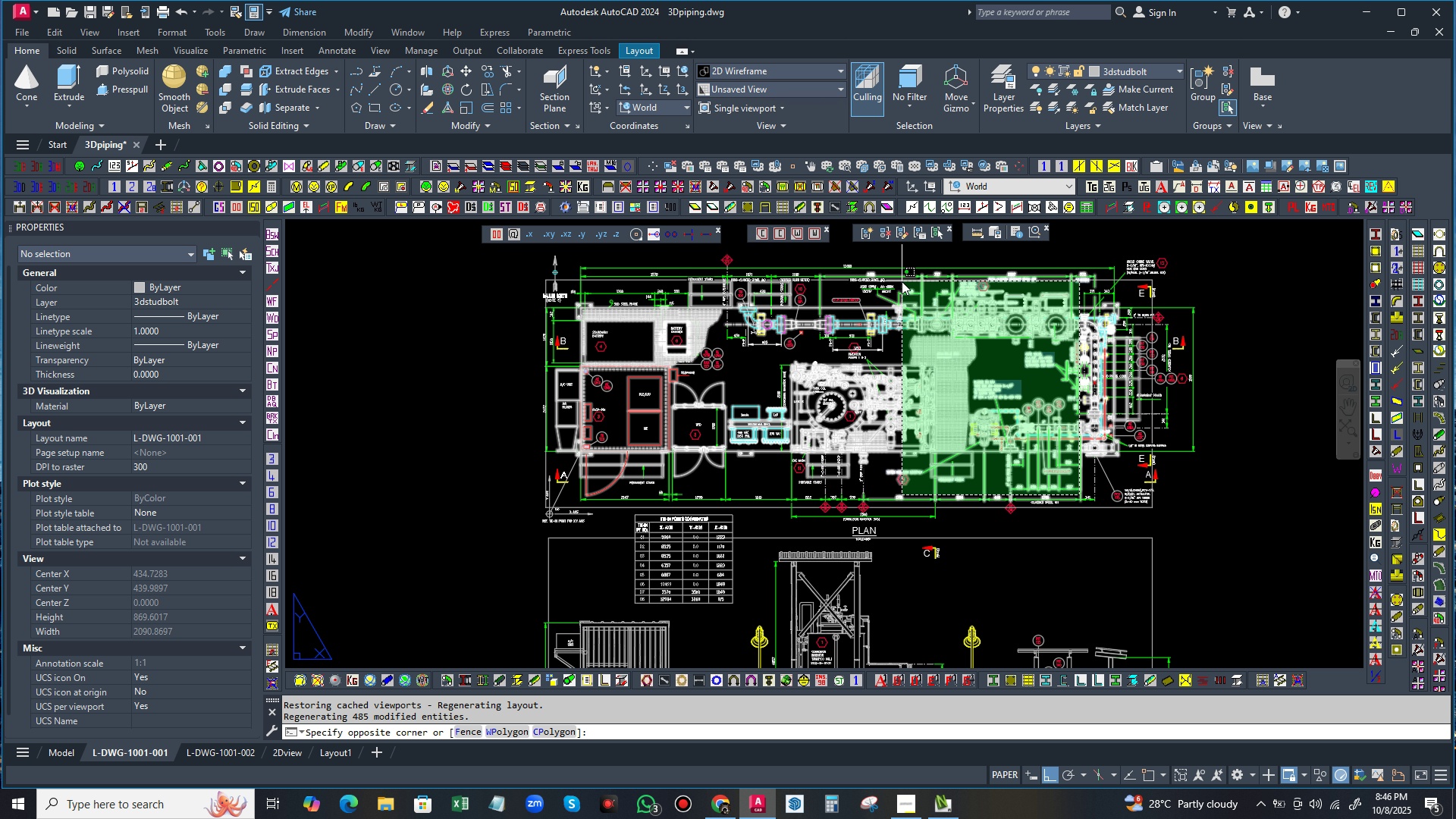 
wait(11.23)
 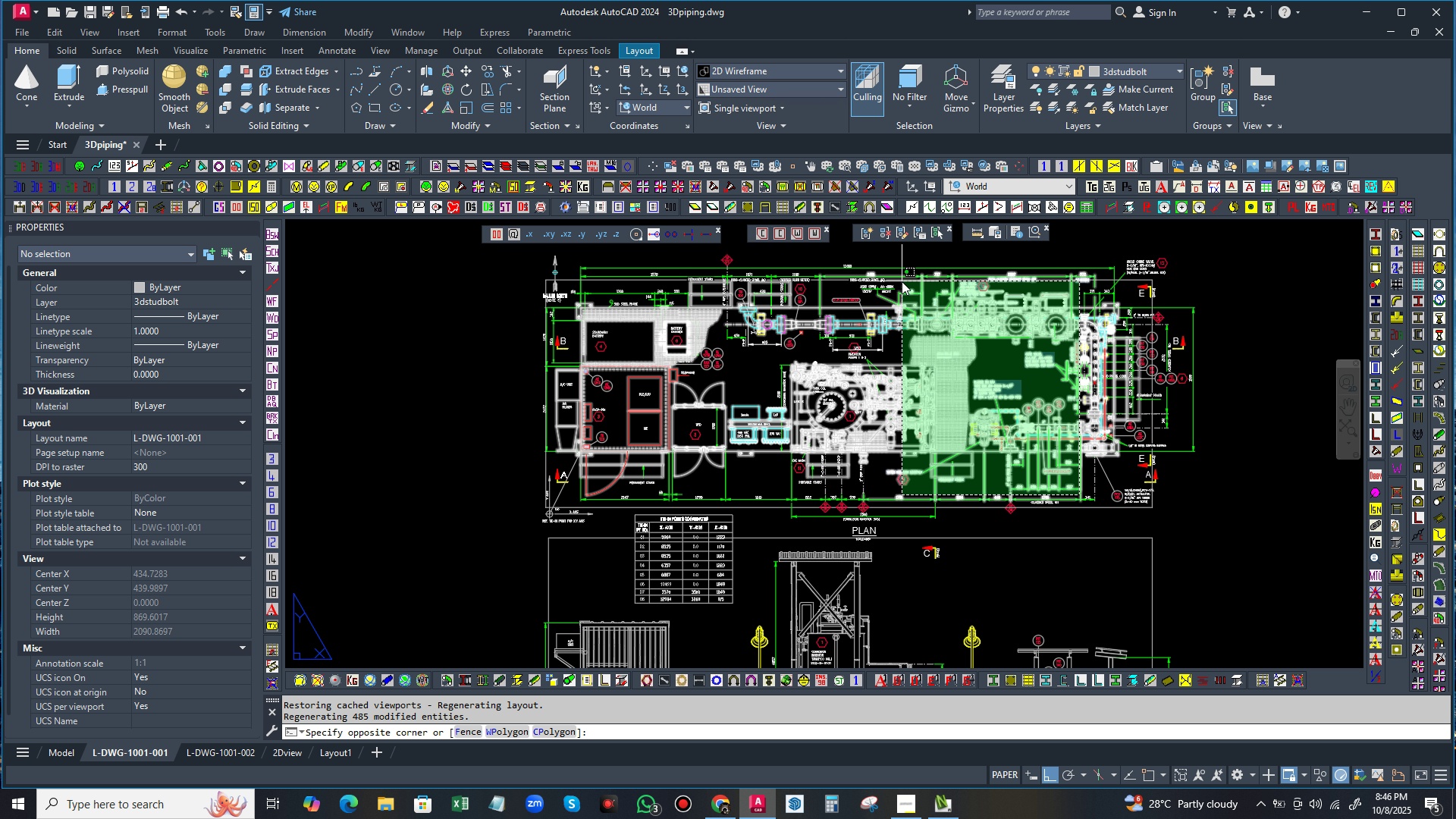 
left_click([1212, 491])
 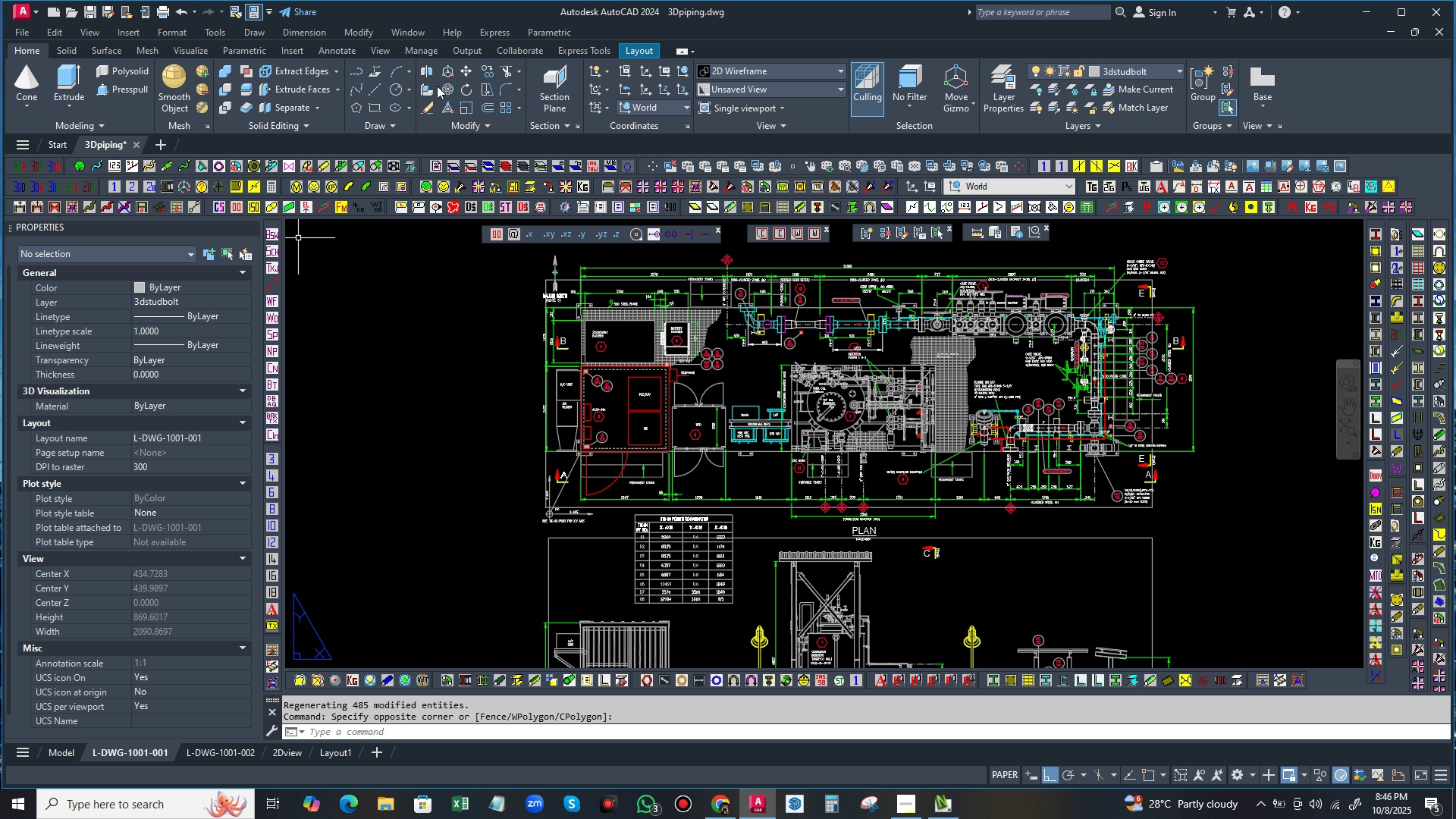 
left_click([464, 67])
 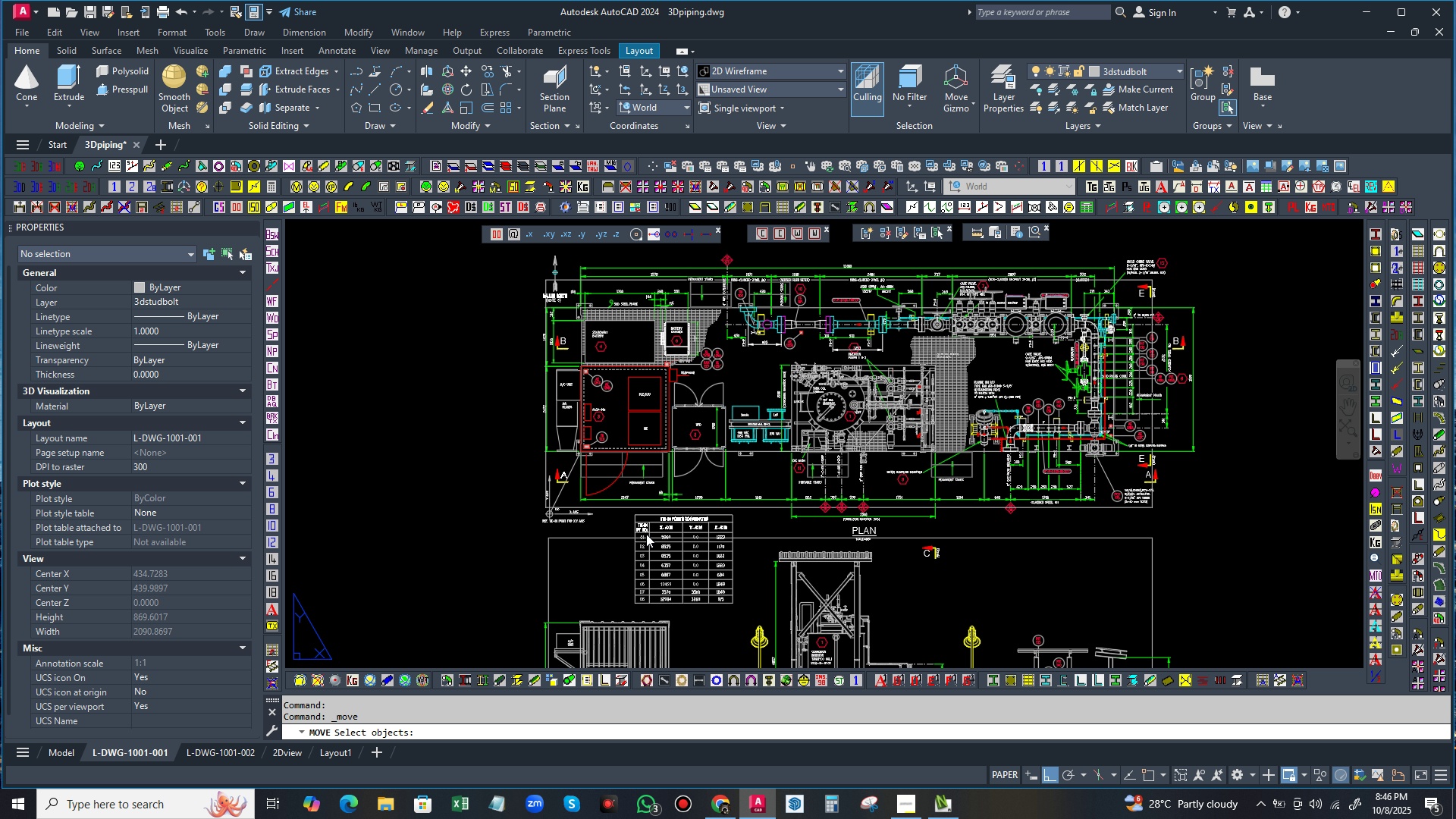 
left_click([646, 534])
 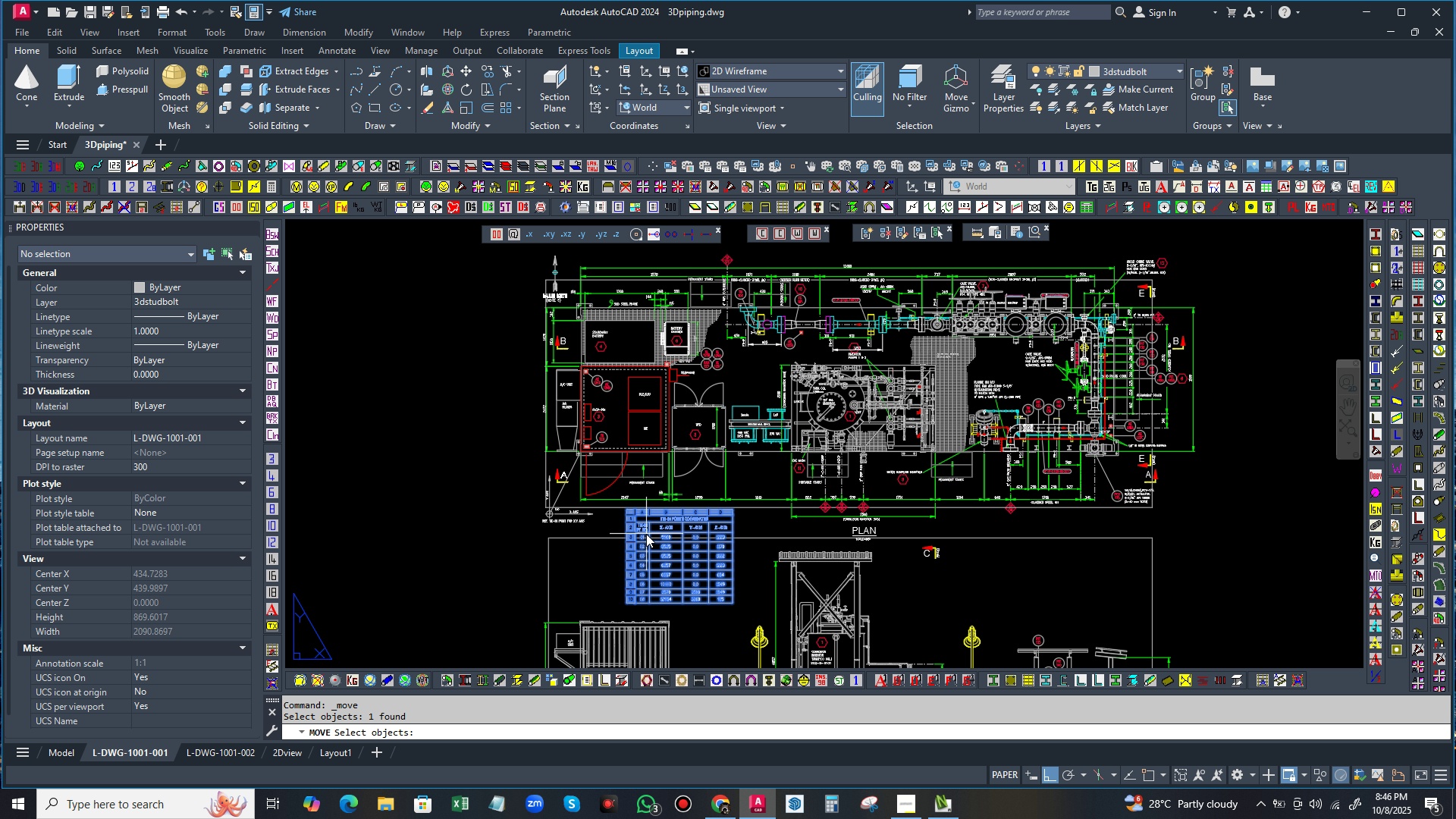 
right_click([646, 534])
 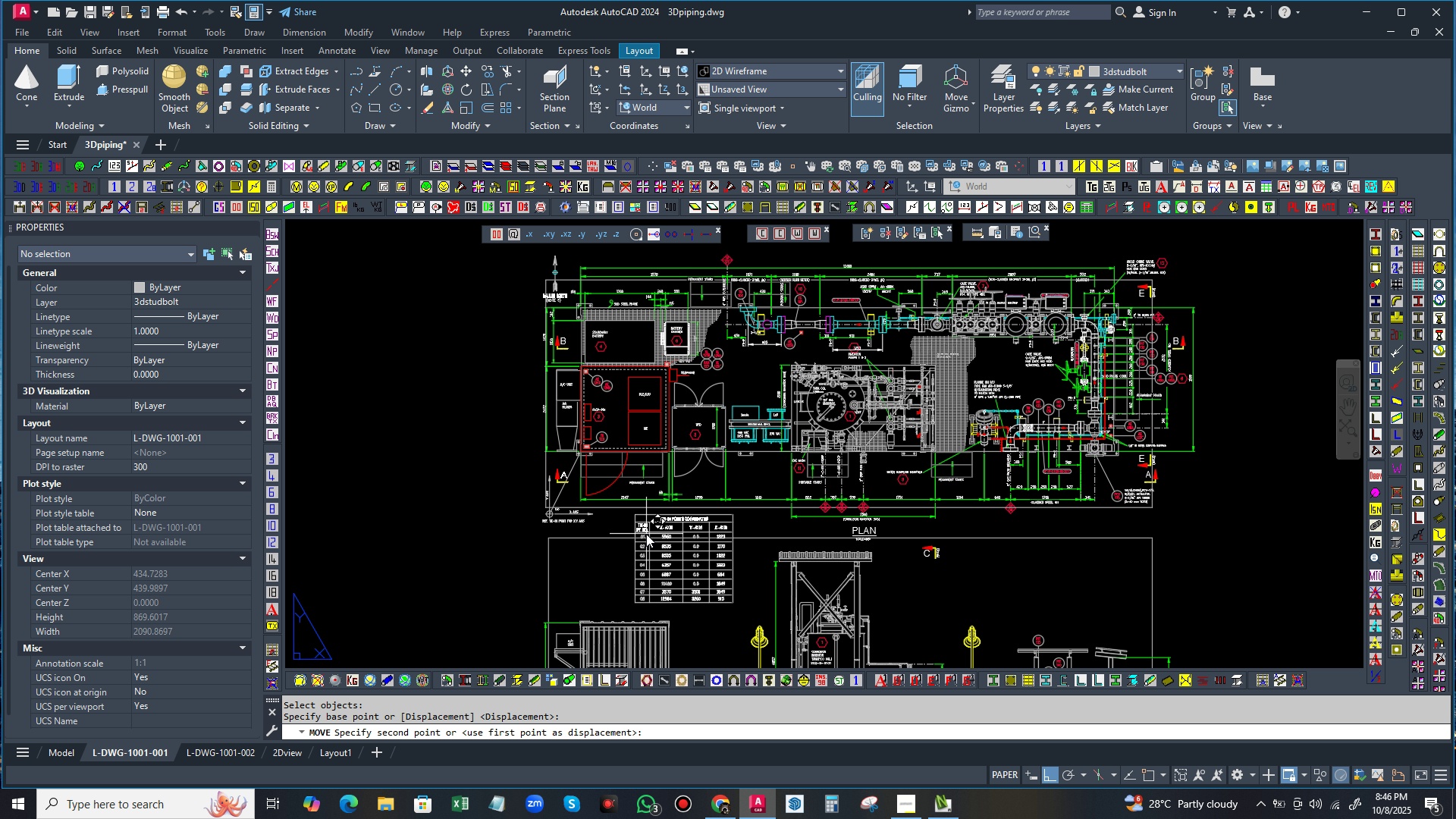 
left_click([646, 534])
 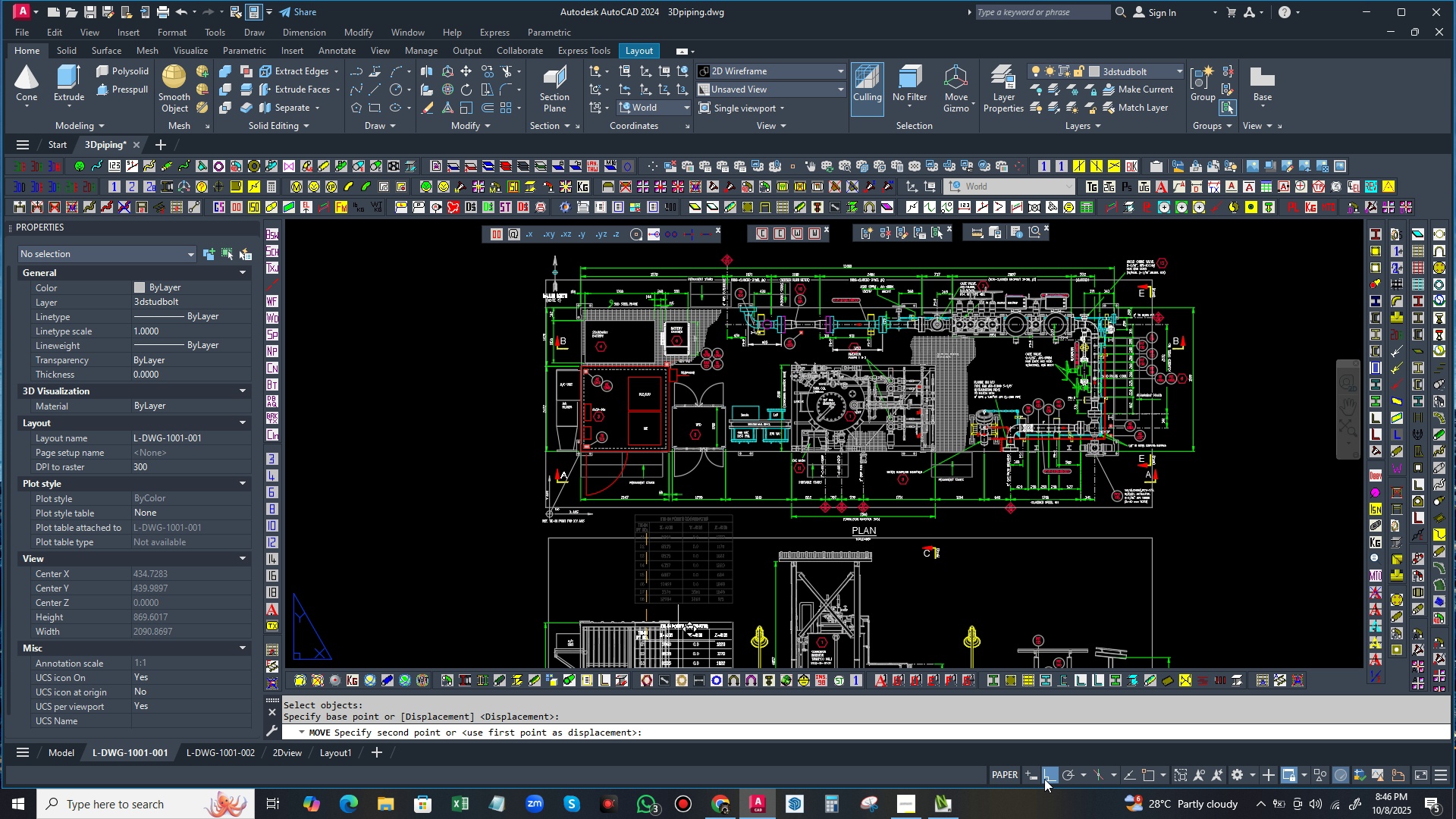 
left_click([1046, 777])
 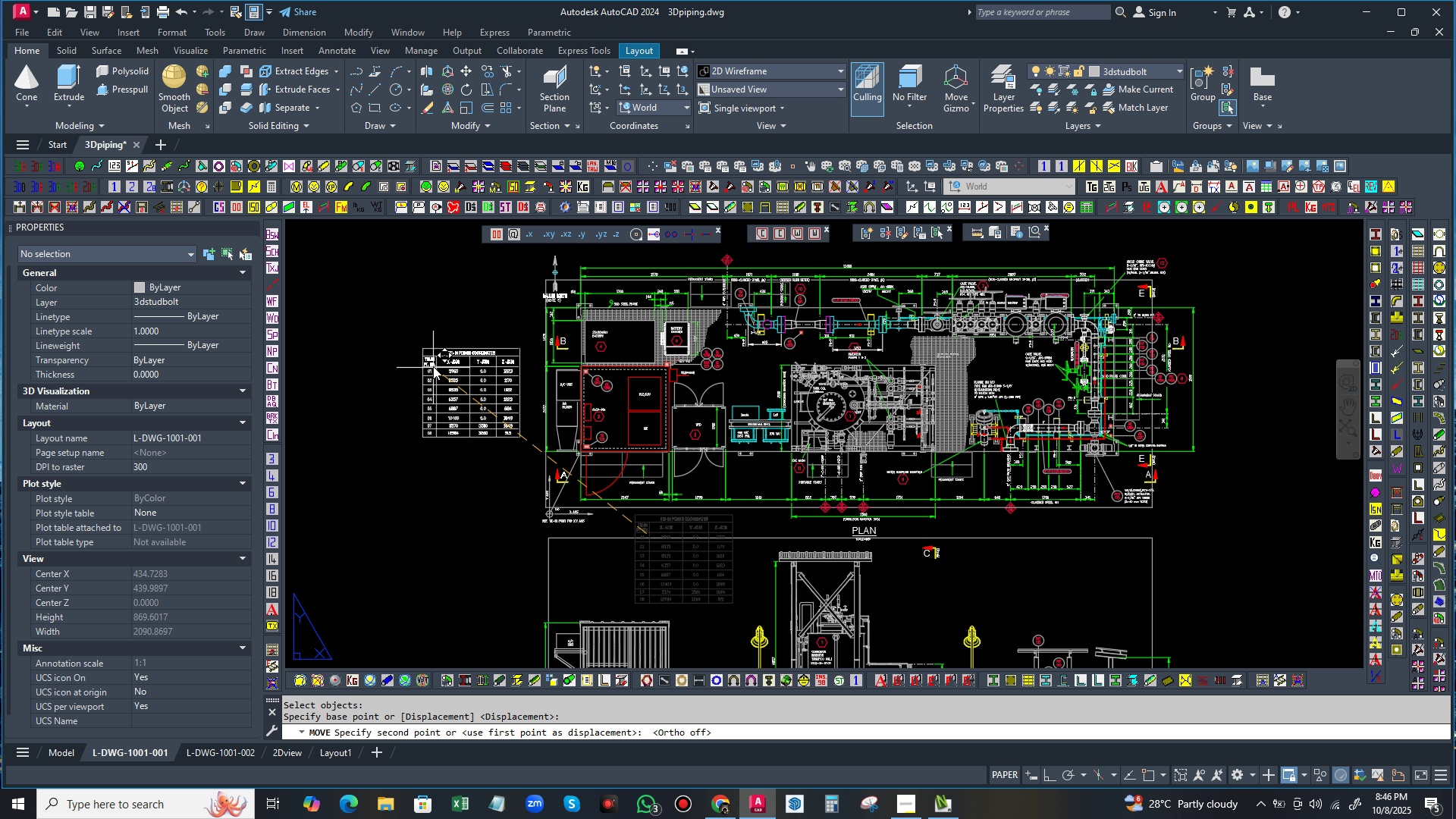 
left_click([434, 366])
 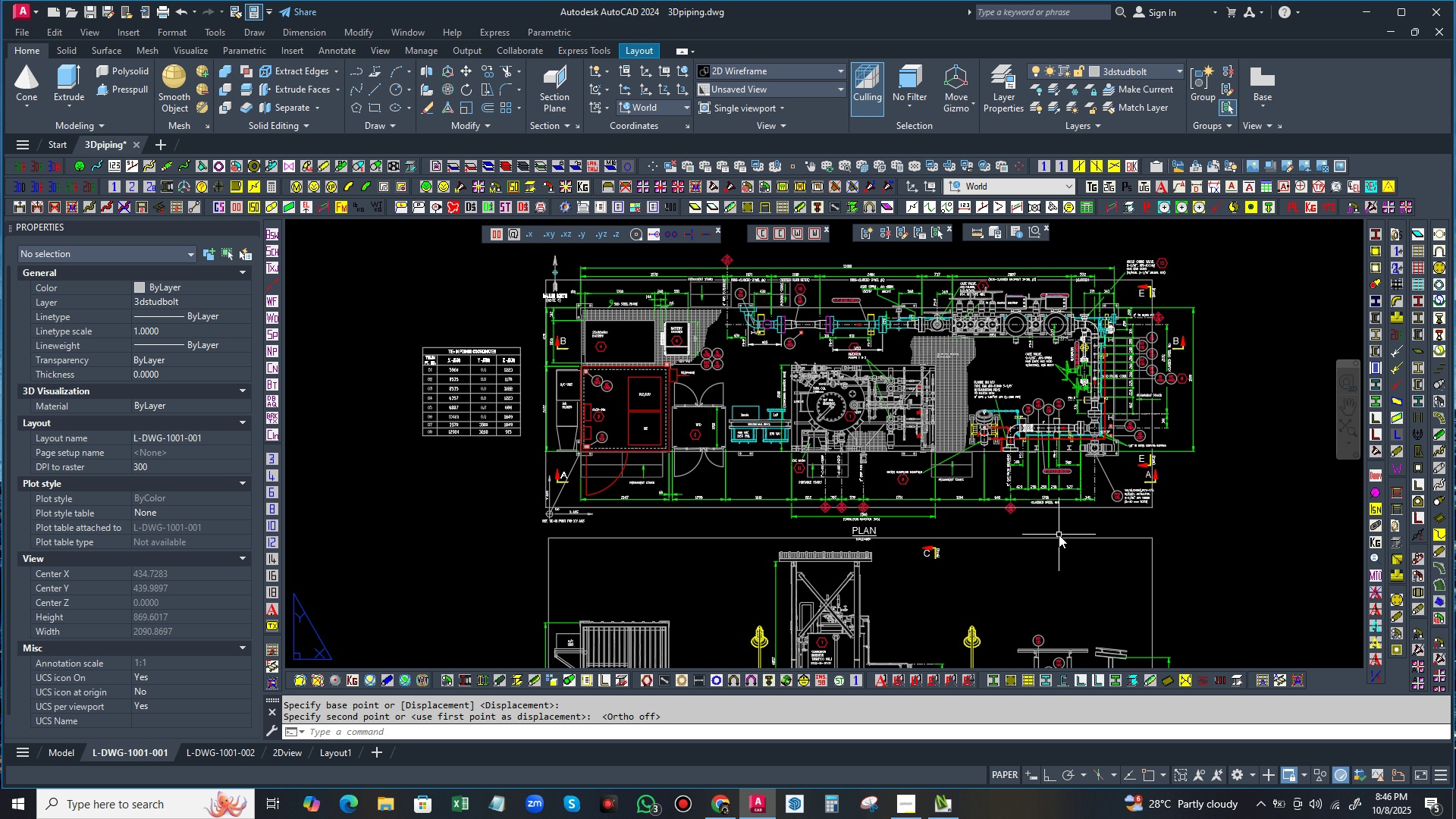 
left_click([1059, 539])